 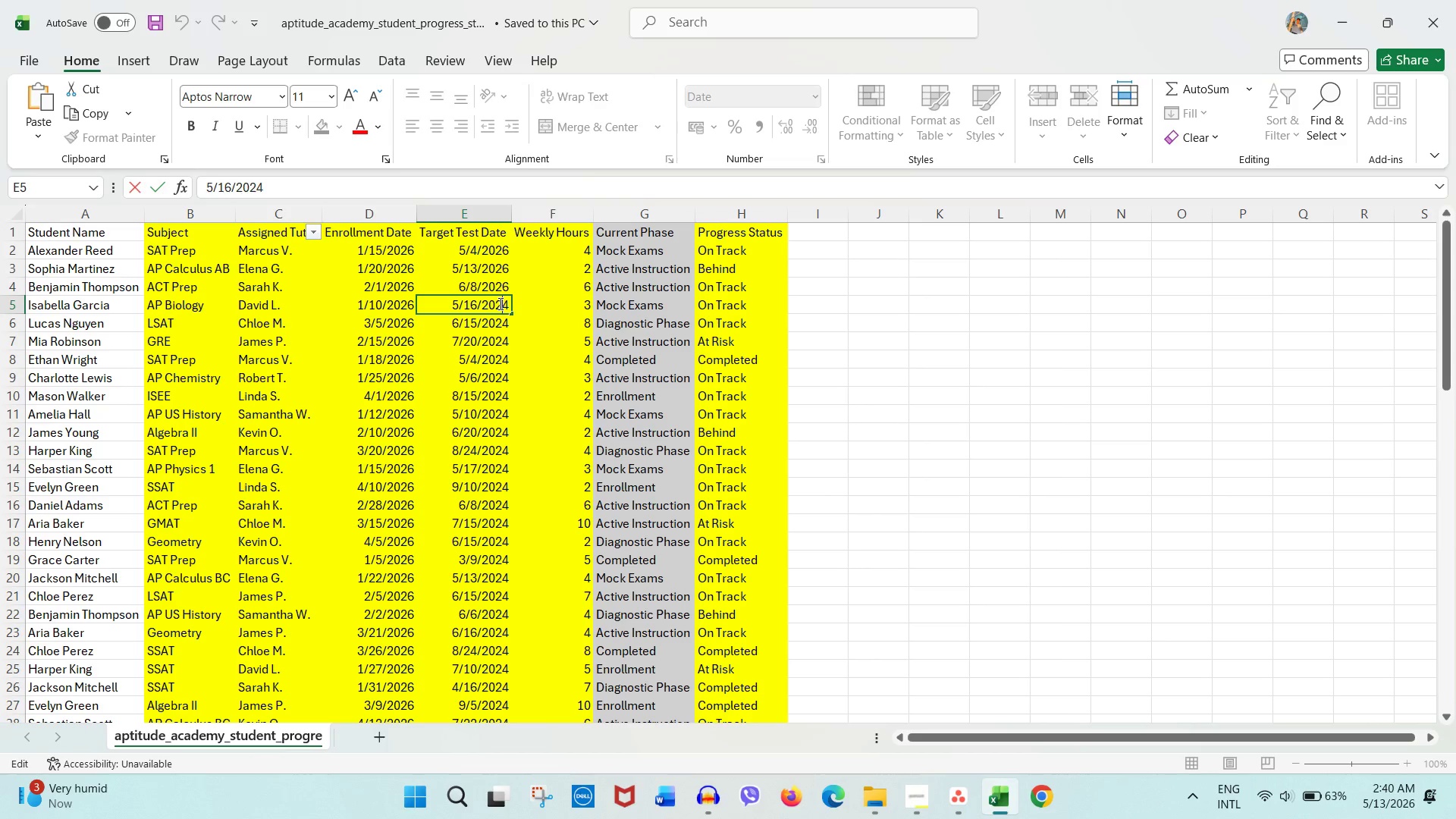 
left_click_drag(start_coordinate=[499, 303], to_coordinate=[511, 306])
 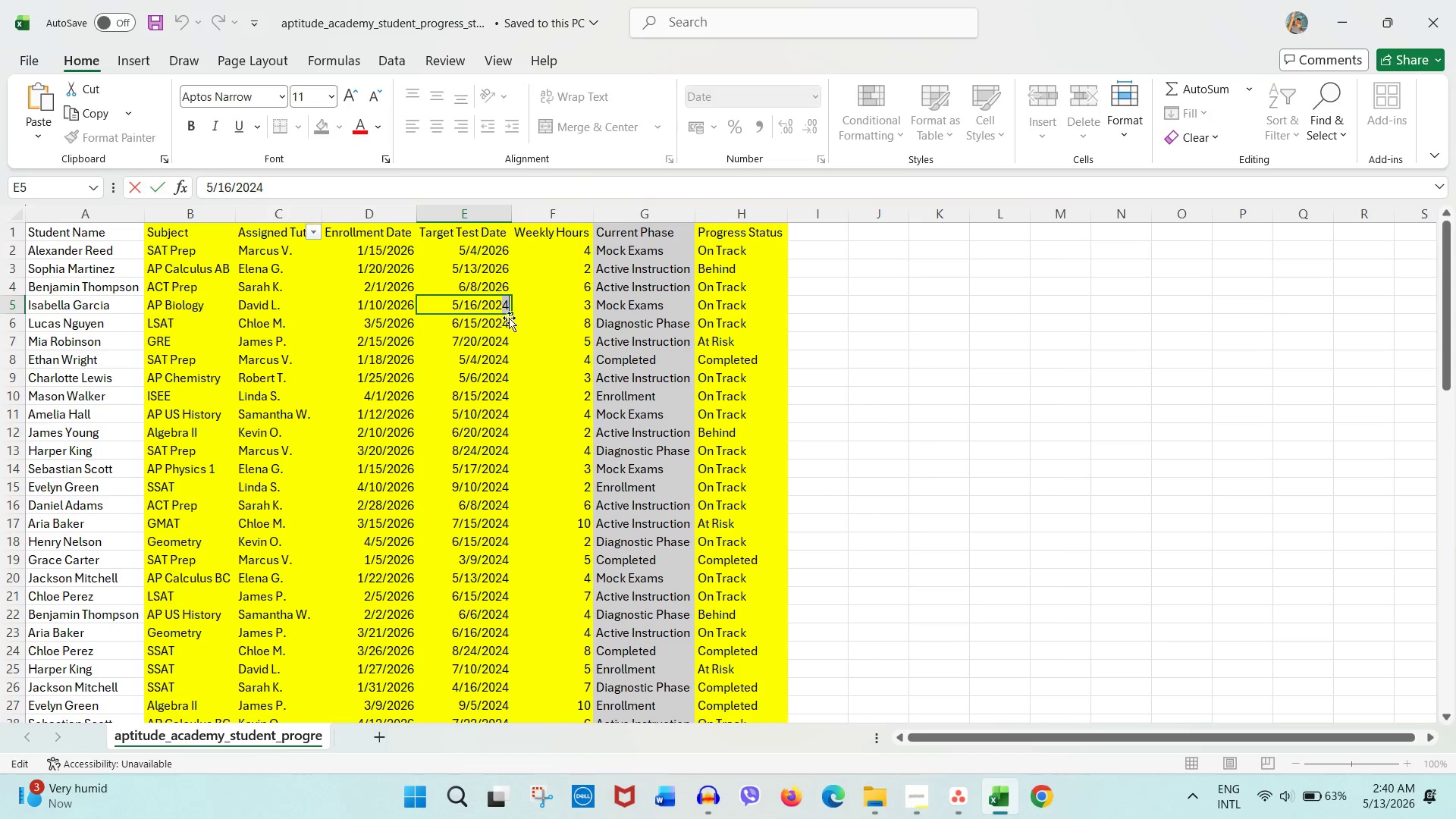 
key(Numpad6)
 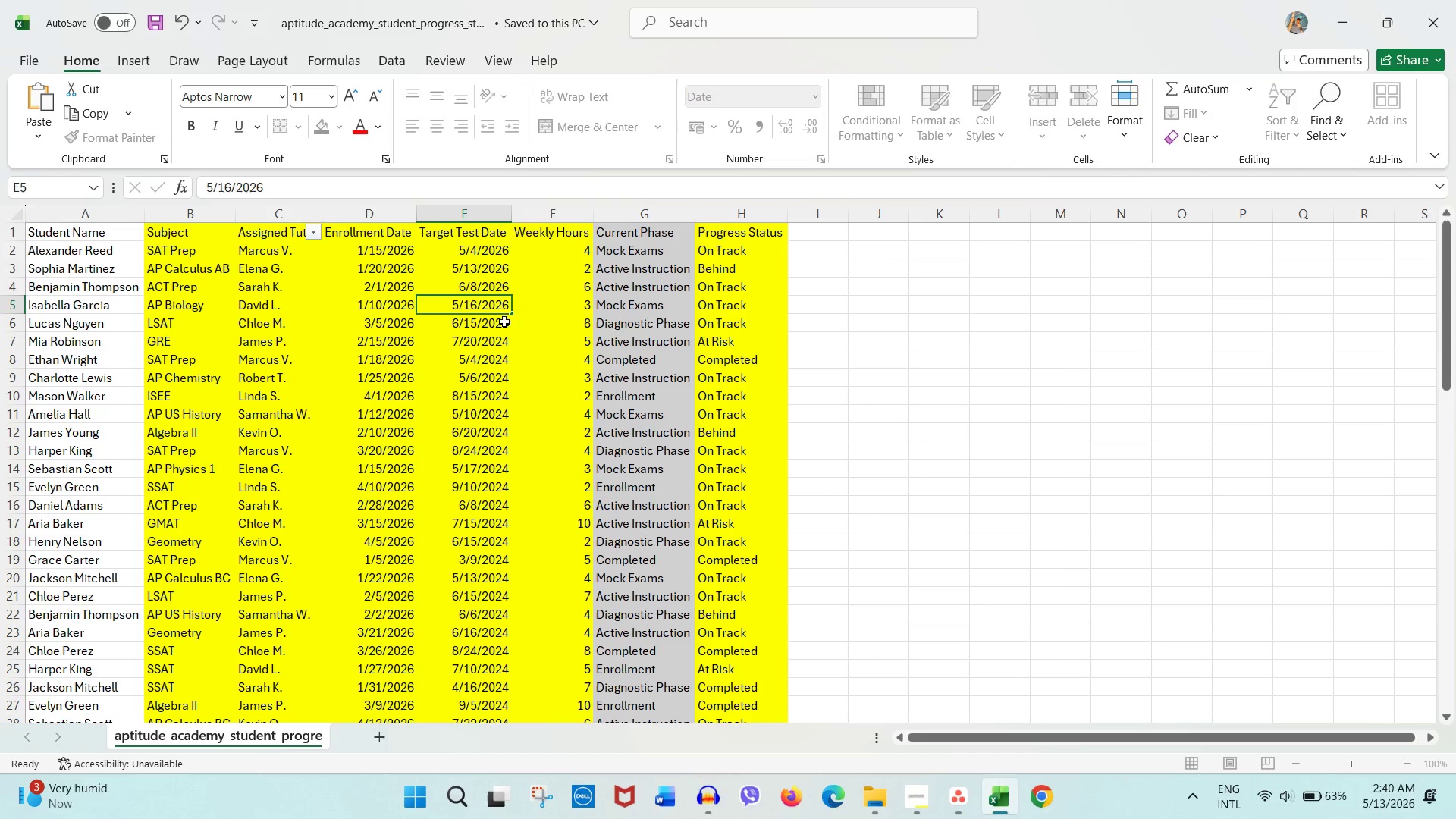 
double_click([504, 322])
 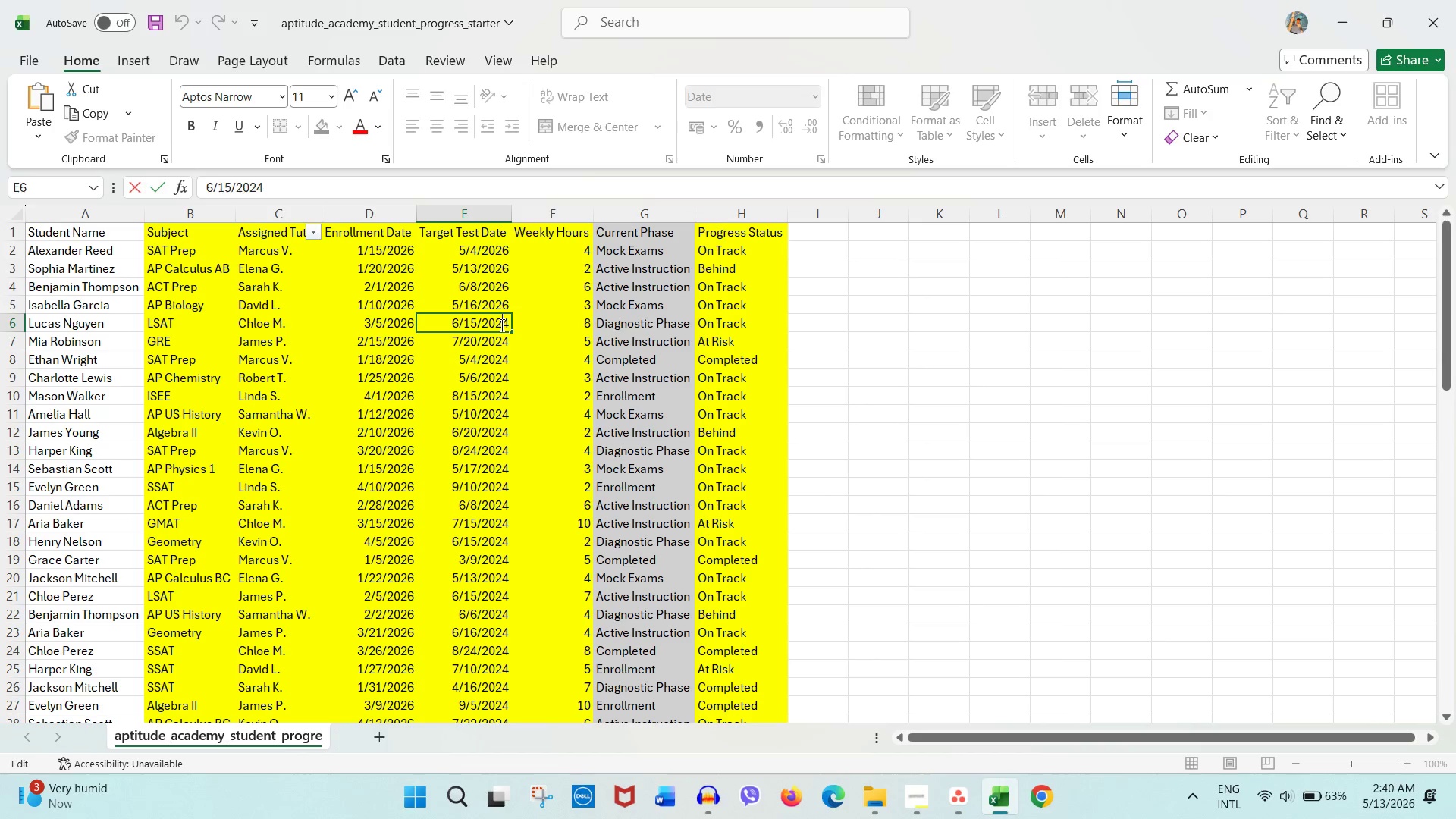 
left_click_drag(start_coordinate=[500, 325], to_coordinate=[511, 325])
 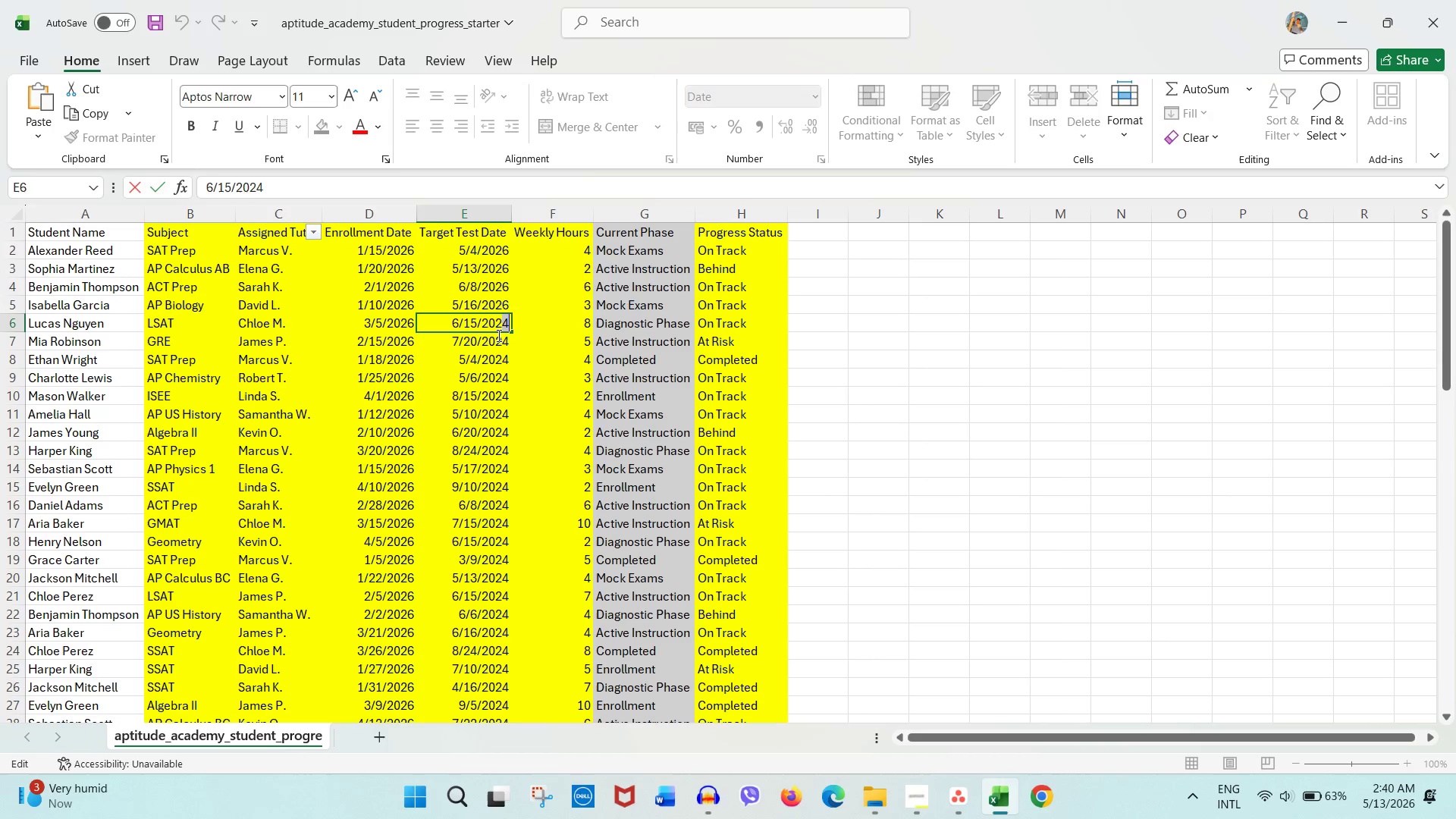 
key(Numpad6)
 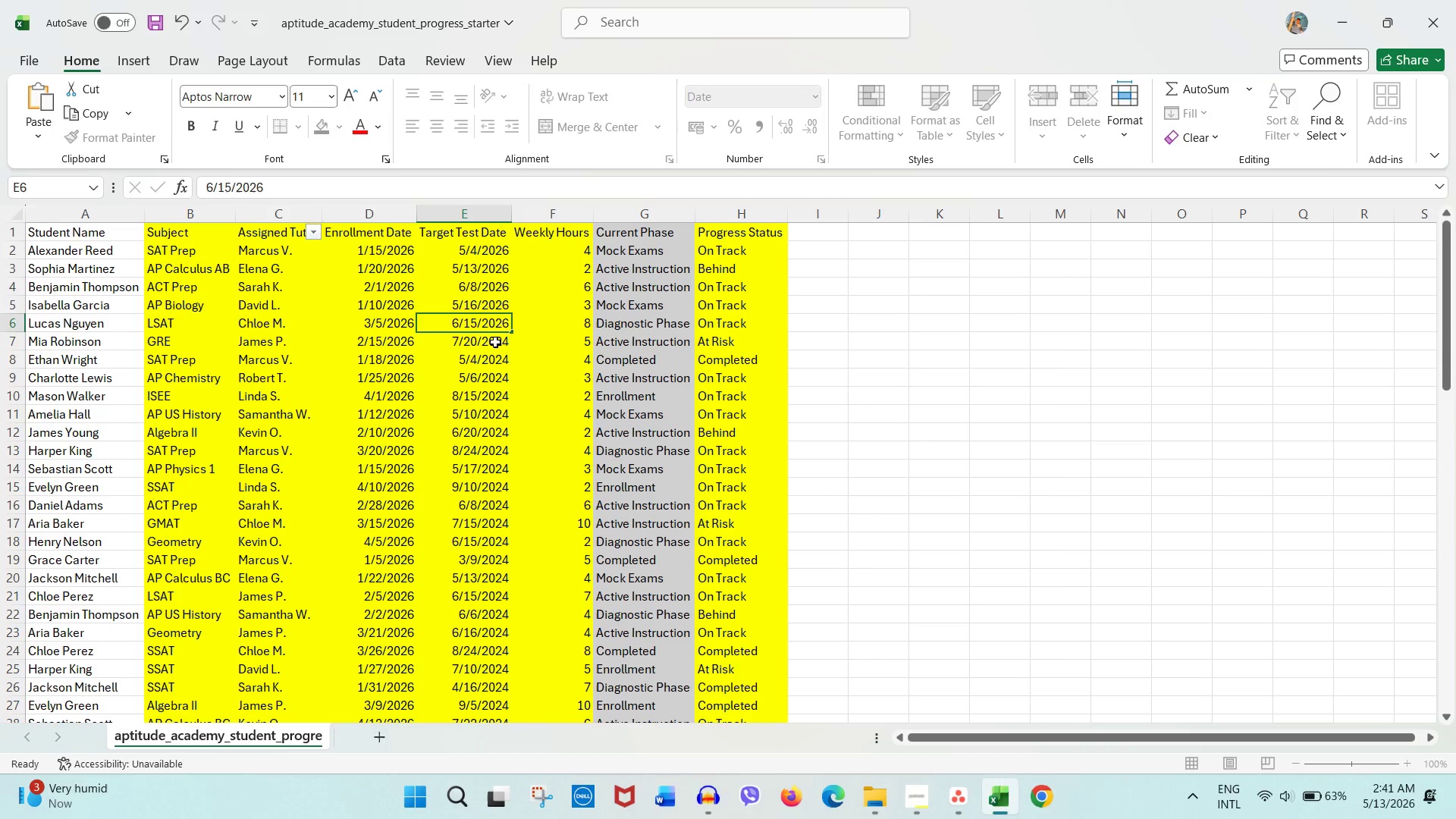 
double_click([495, 342])
 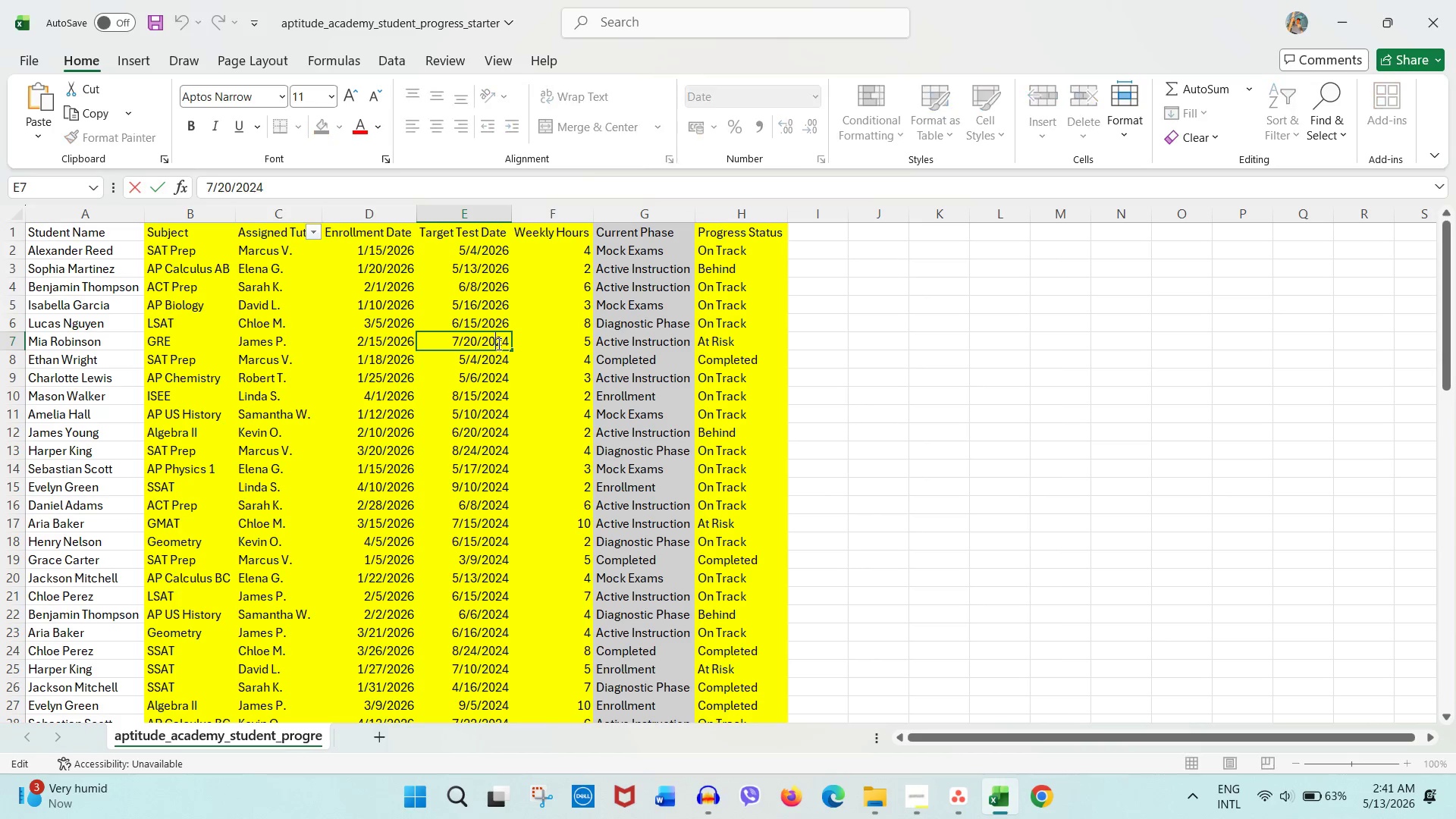 
left_click_drag(start_coordinate=[500, 344], to_coordinate=[511, 344])
 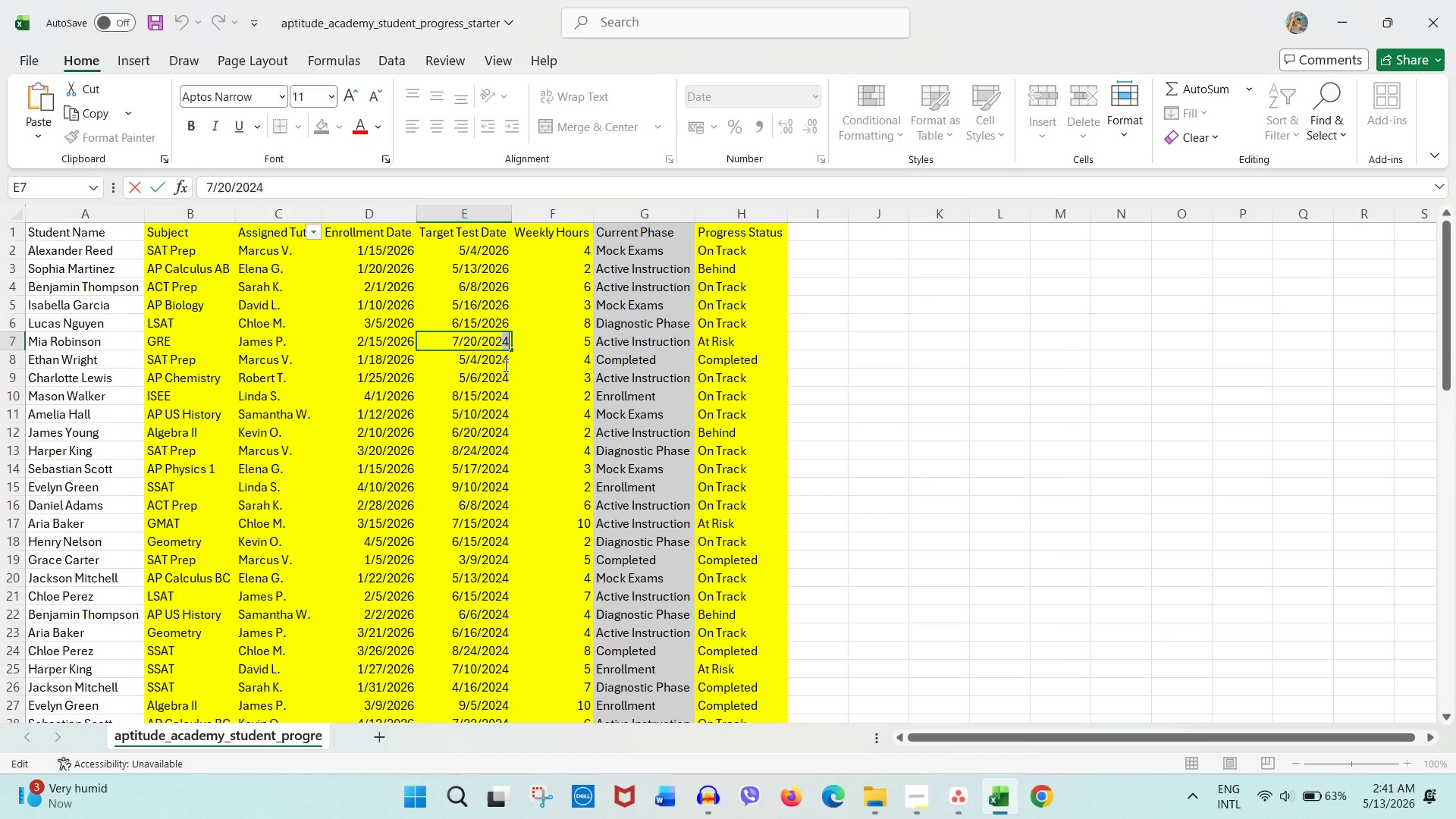 
key(Numpad6)
 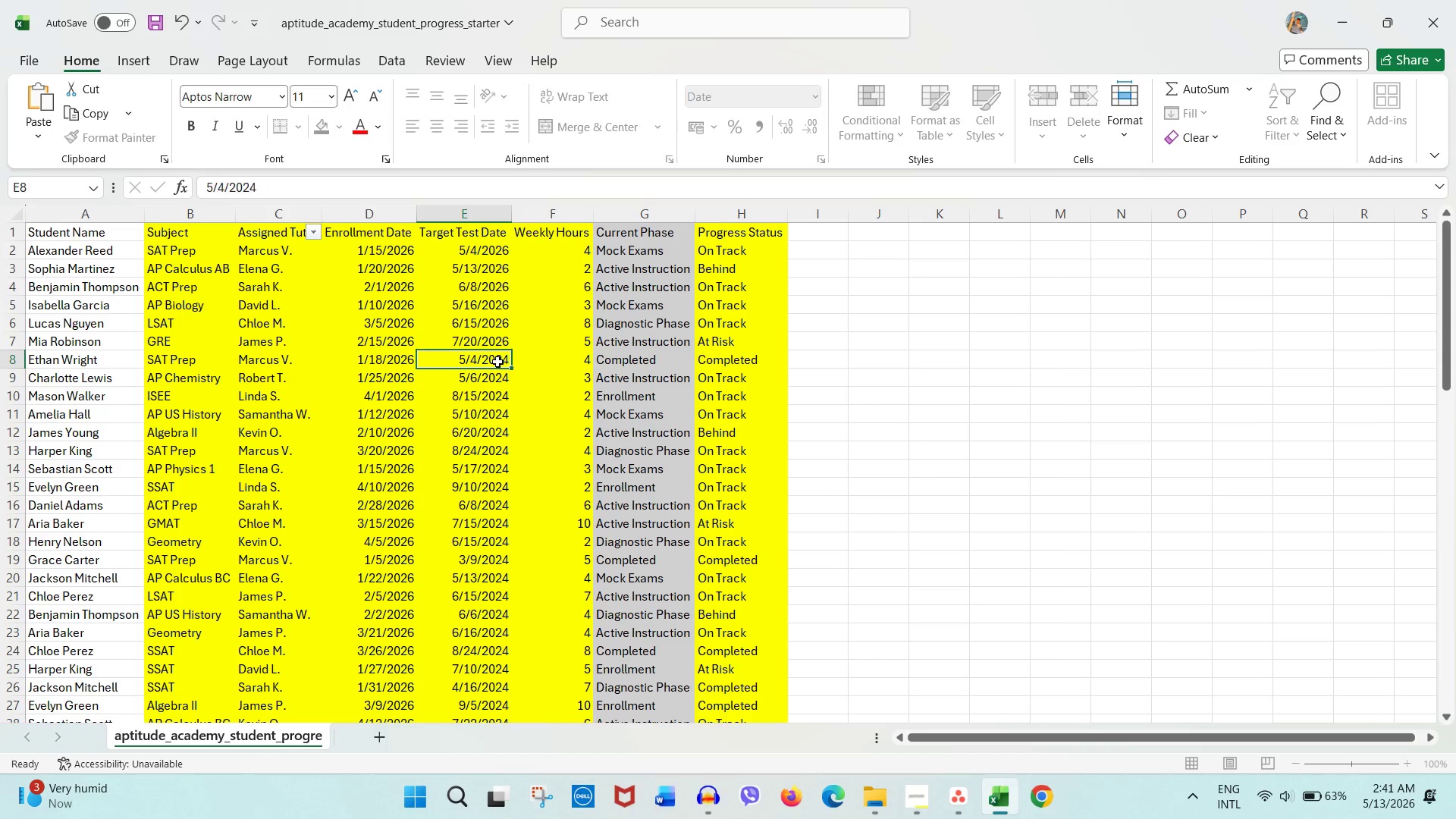 
double_click([497, 362])
 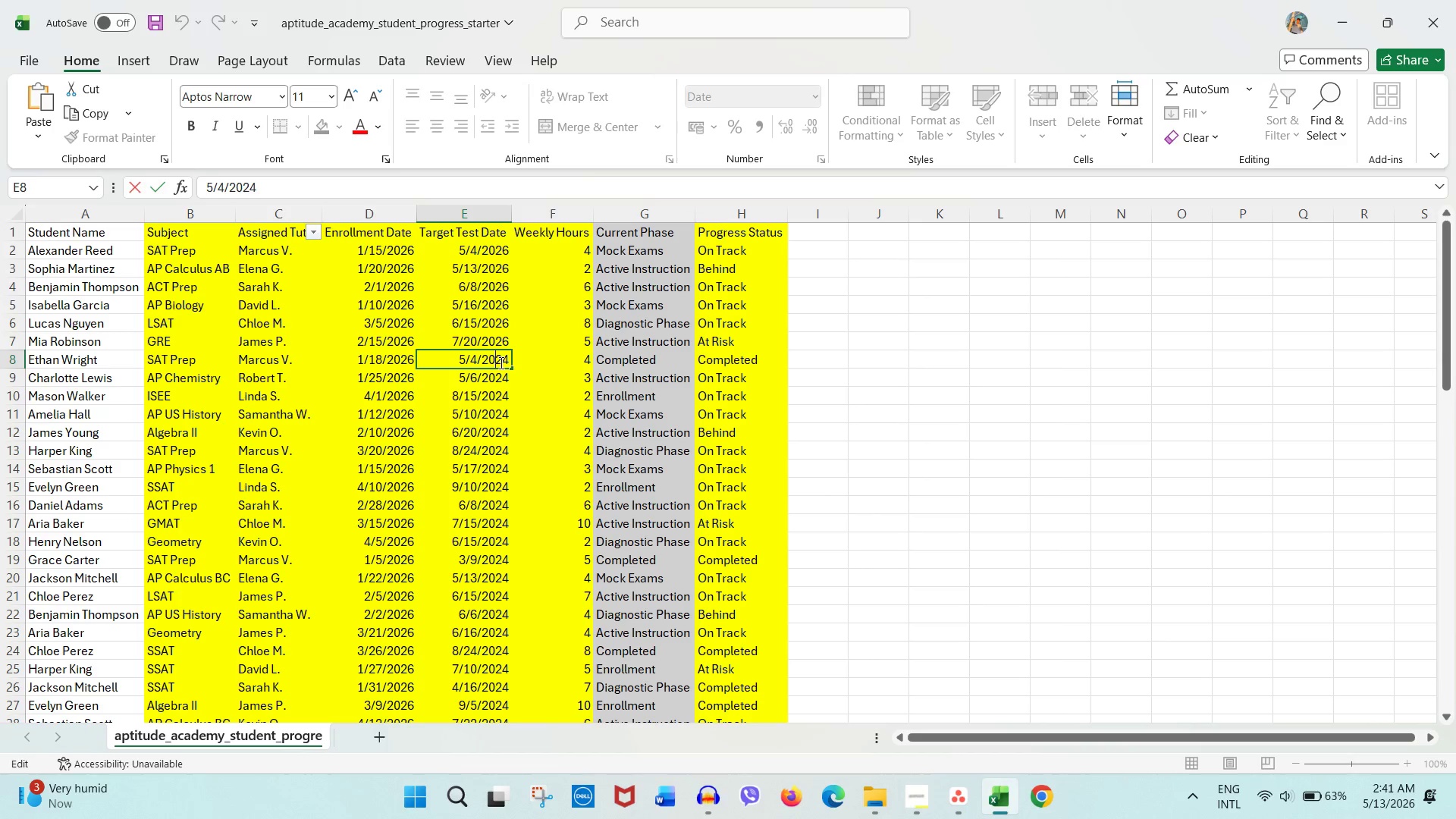 
left_click_drag(start_coordinate=[500, 362], to_coordinate=[519, 364])
 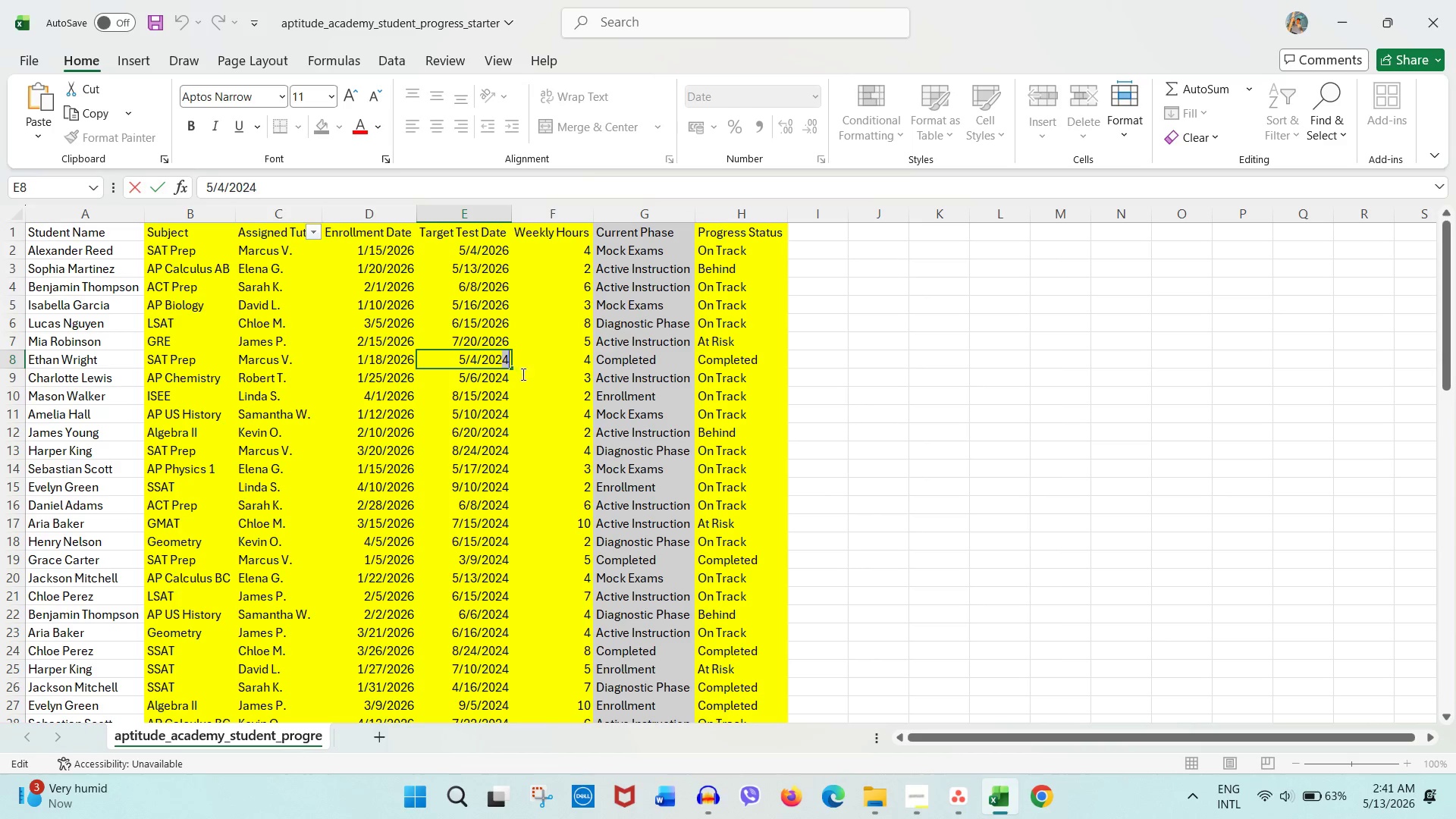 
key(Numpad6)
 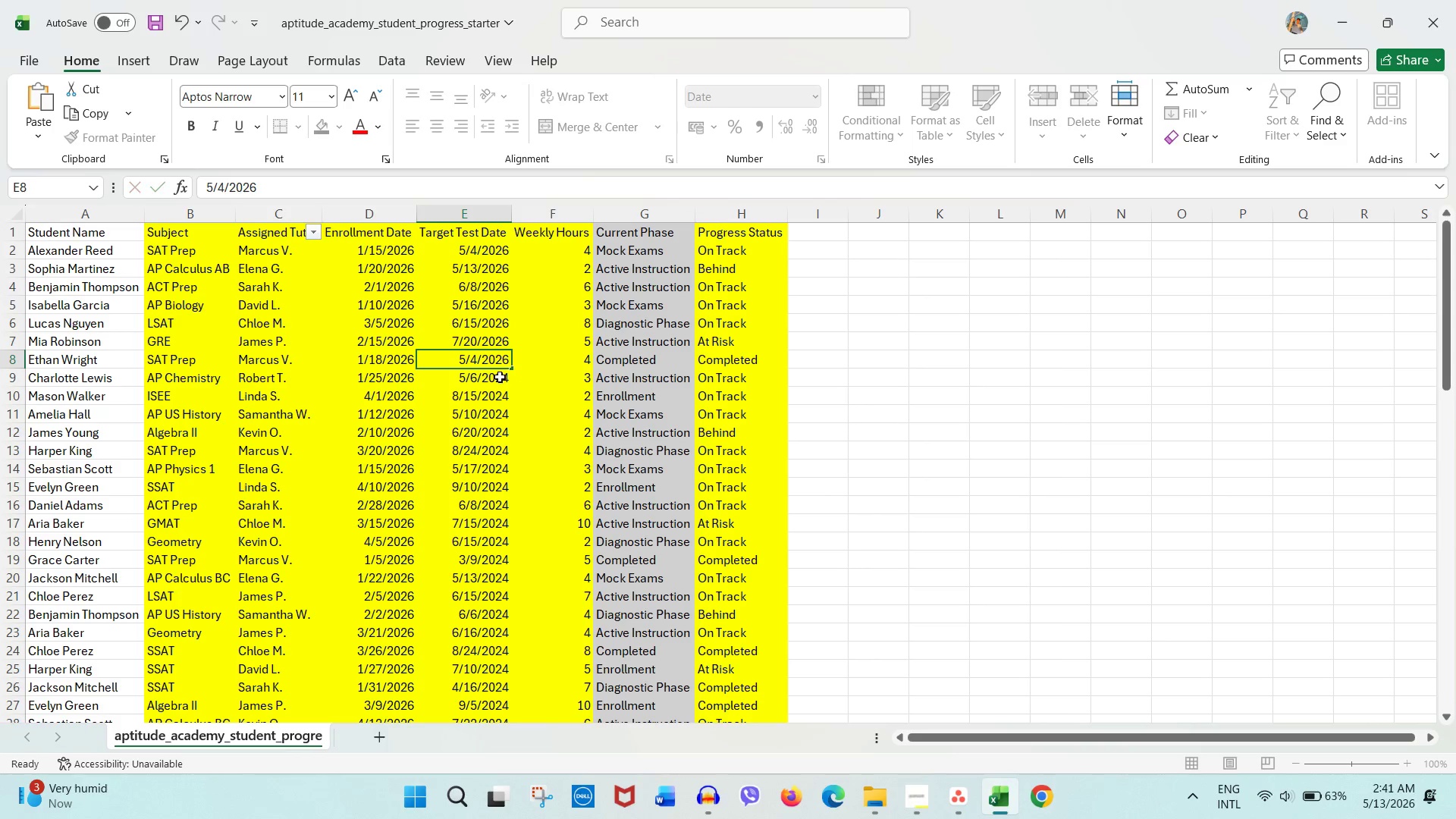 
double_click([500, 377])
 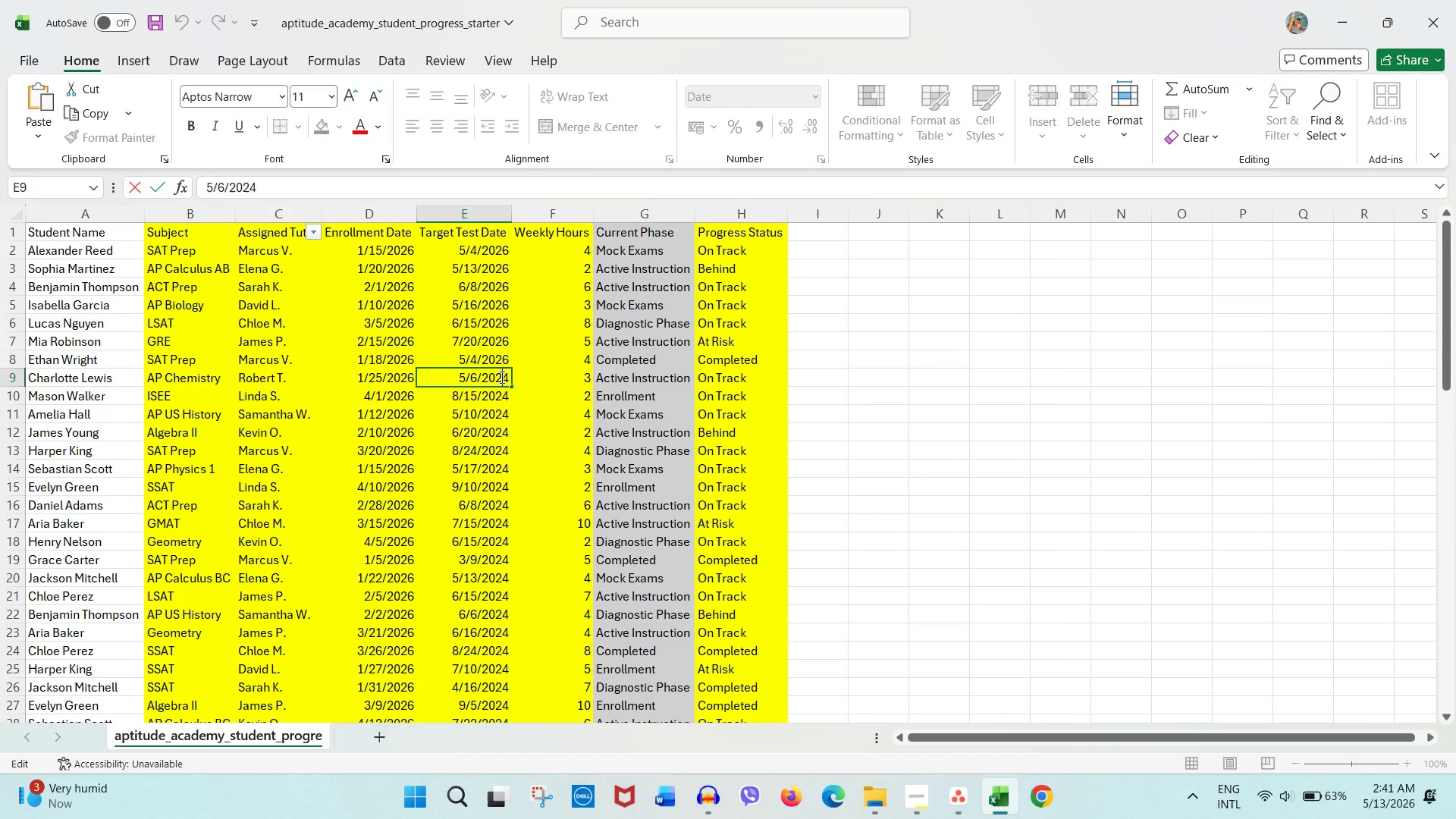 
left_click_drag(start_coordinate=[500, 377], to_coordinate=[513, 378])
 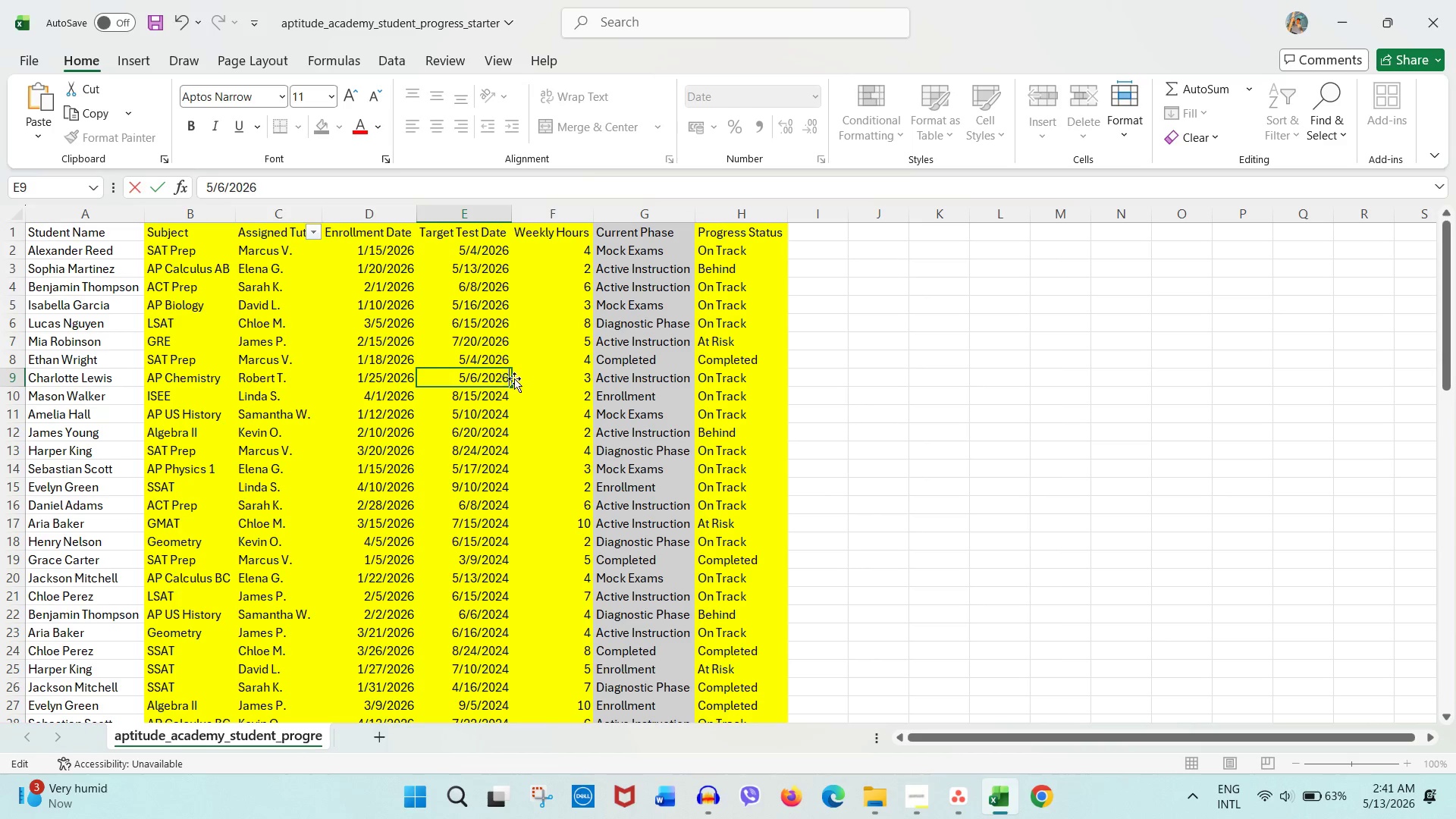 
key(Numpad6)
 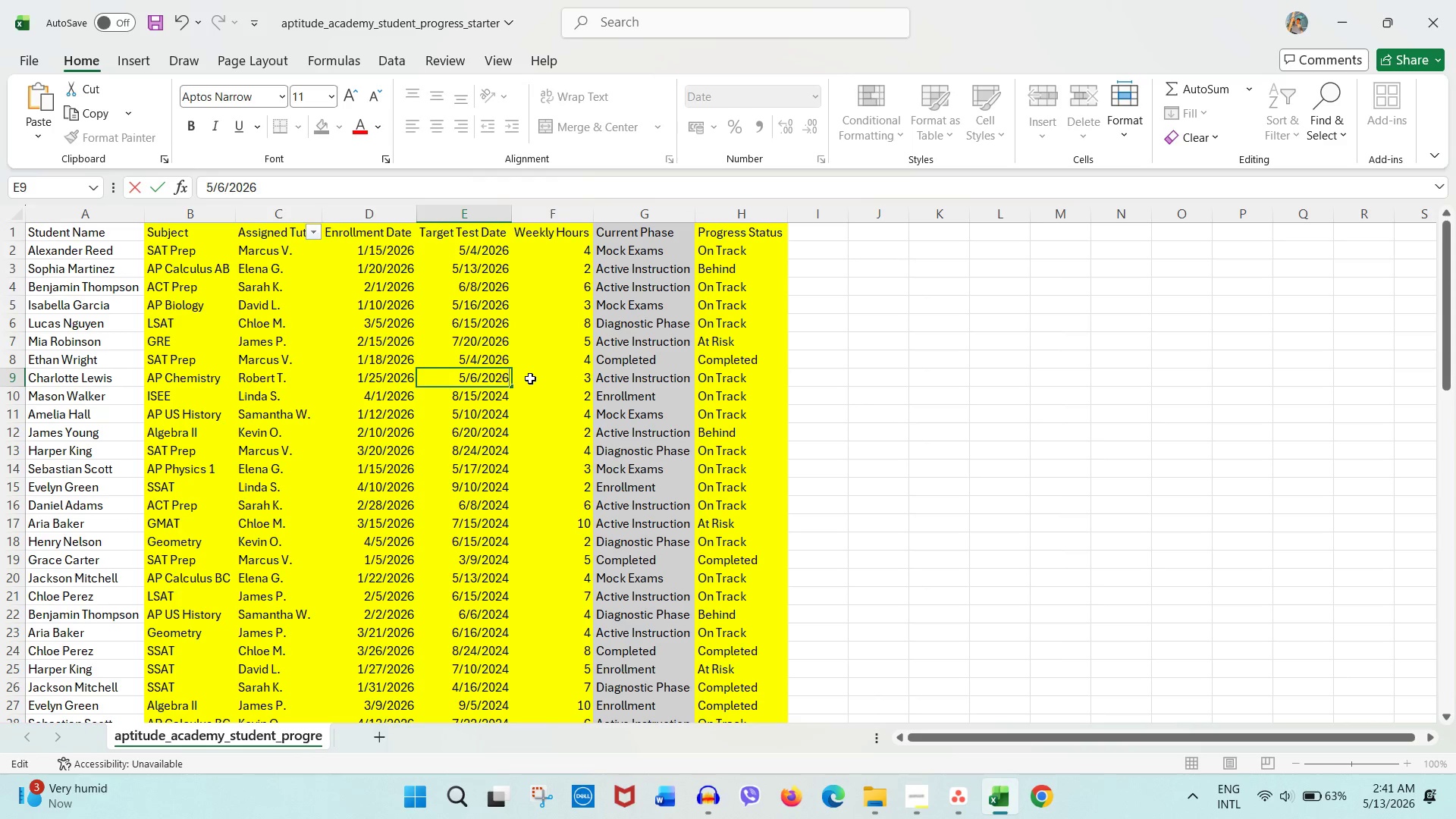 
left_click([530, 378])
 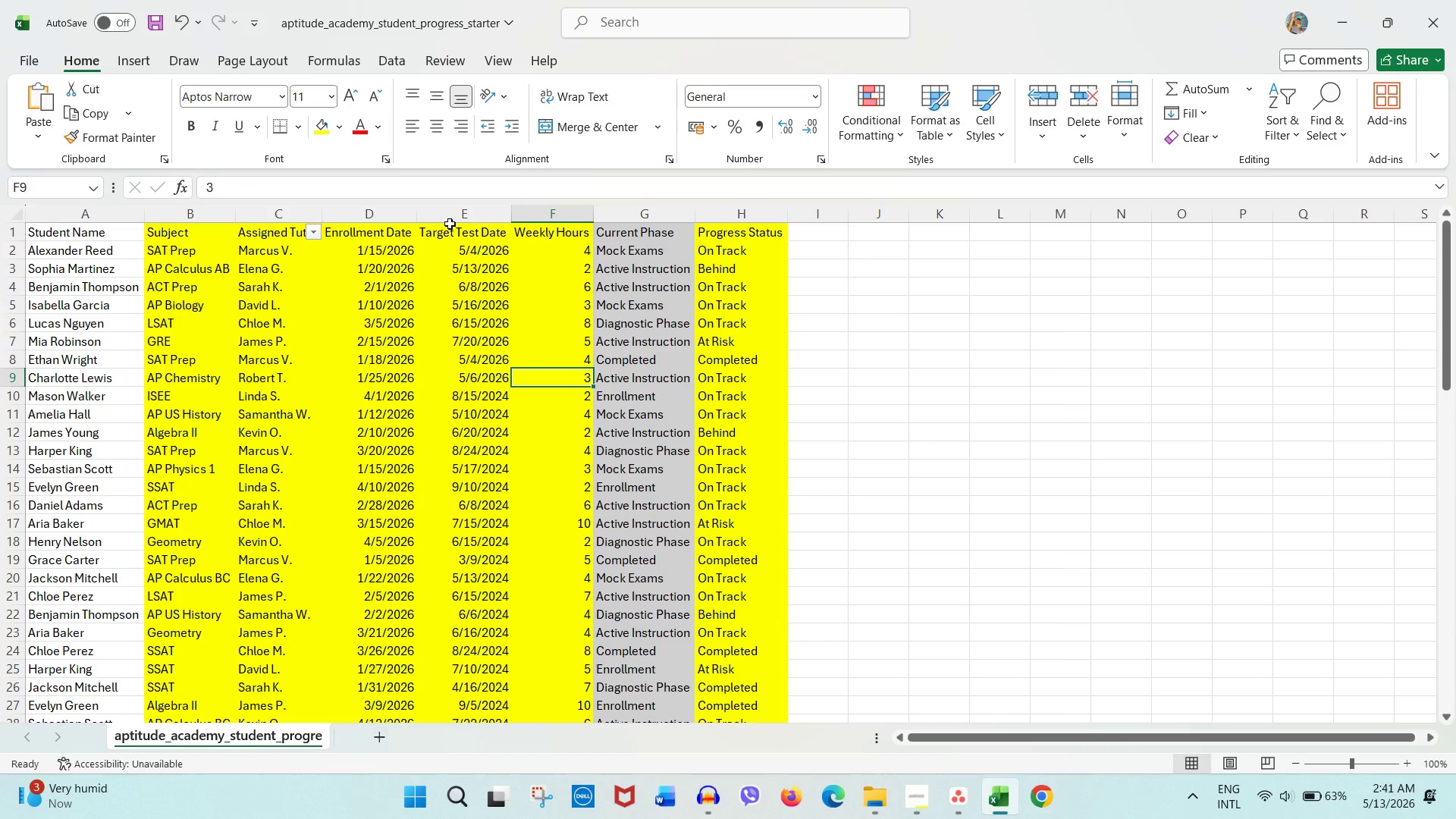 
key(Control+S)
 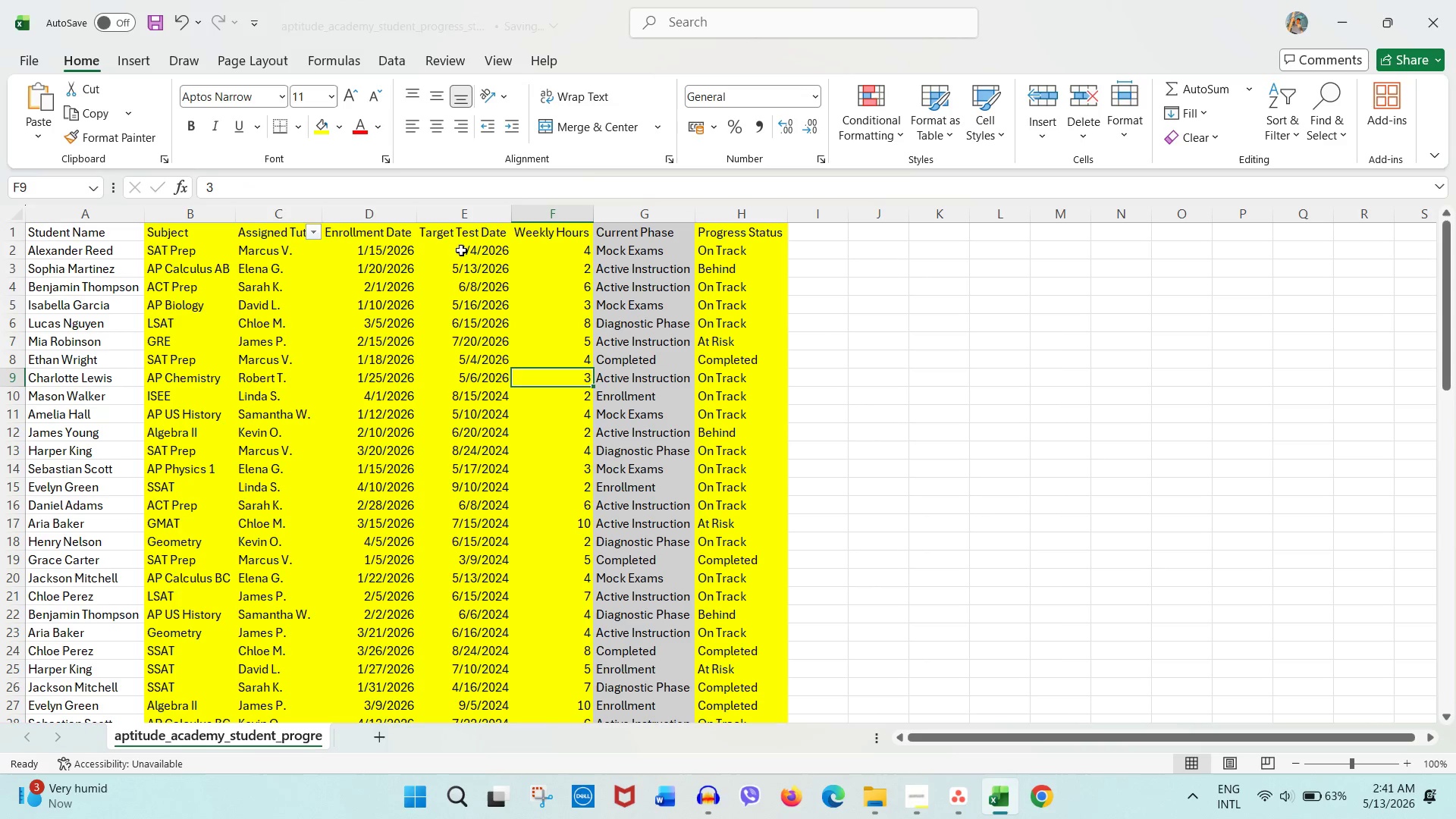 
key(Control+S)
 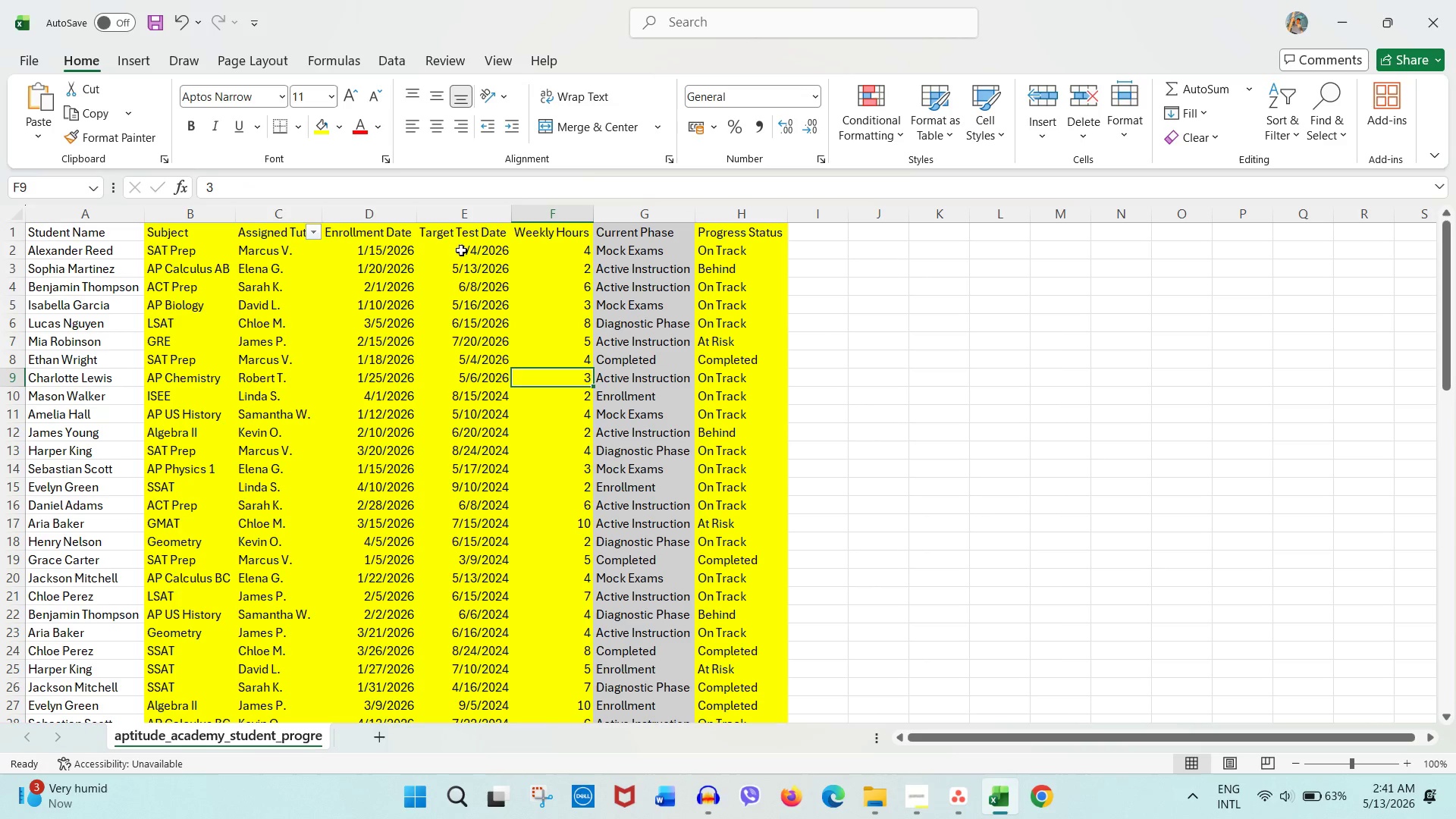 
key(Control+S)
 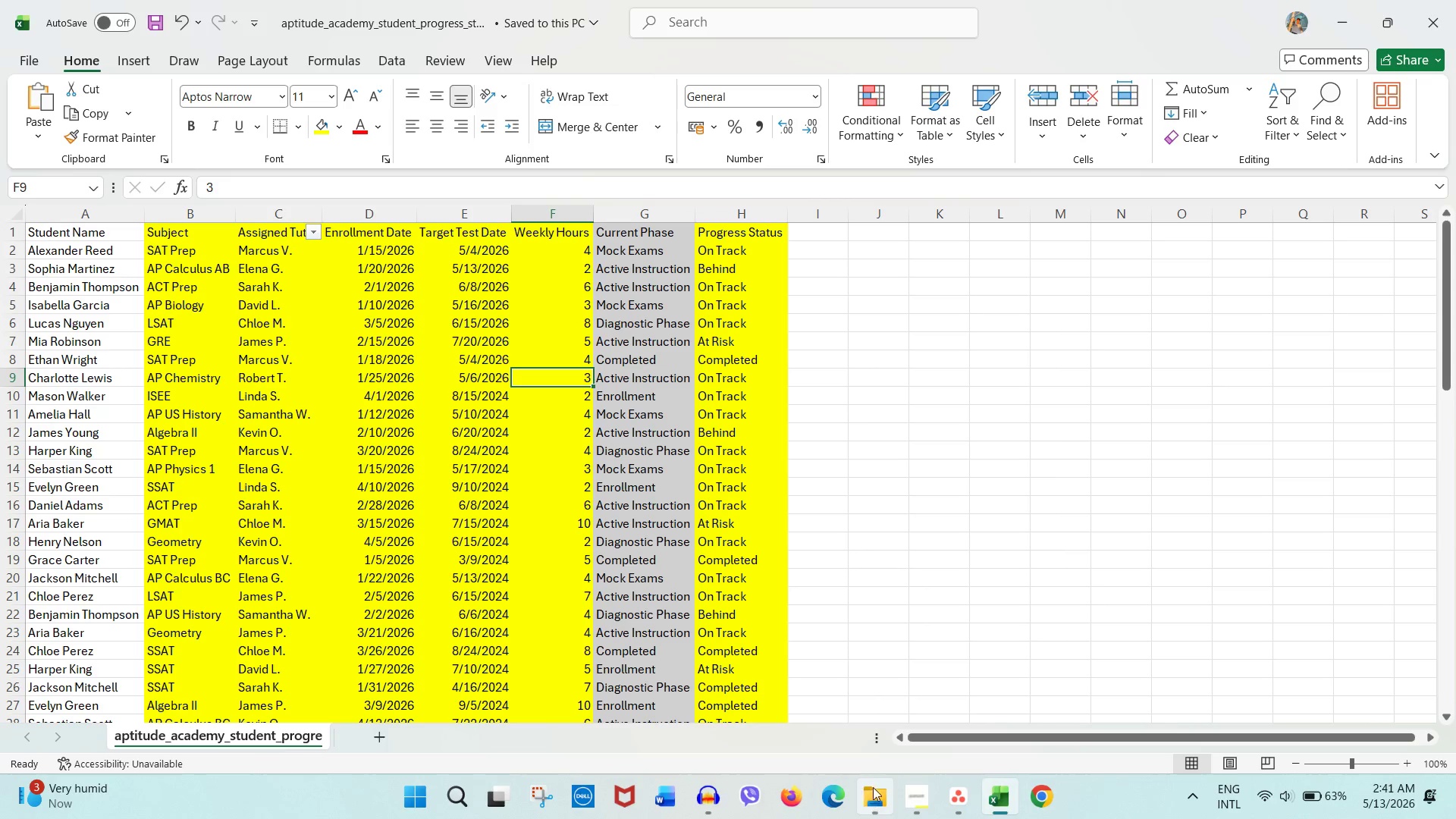 
left_click([914, 805])